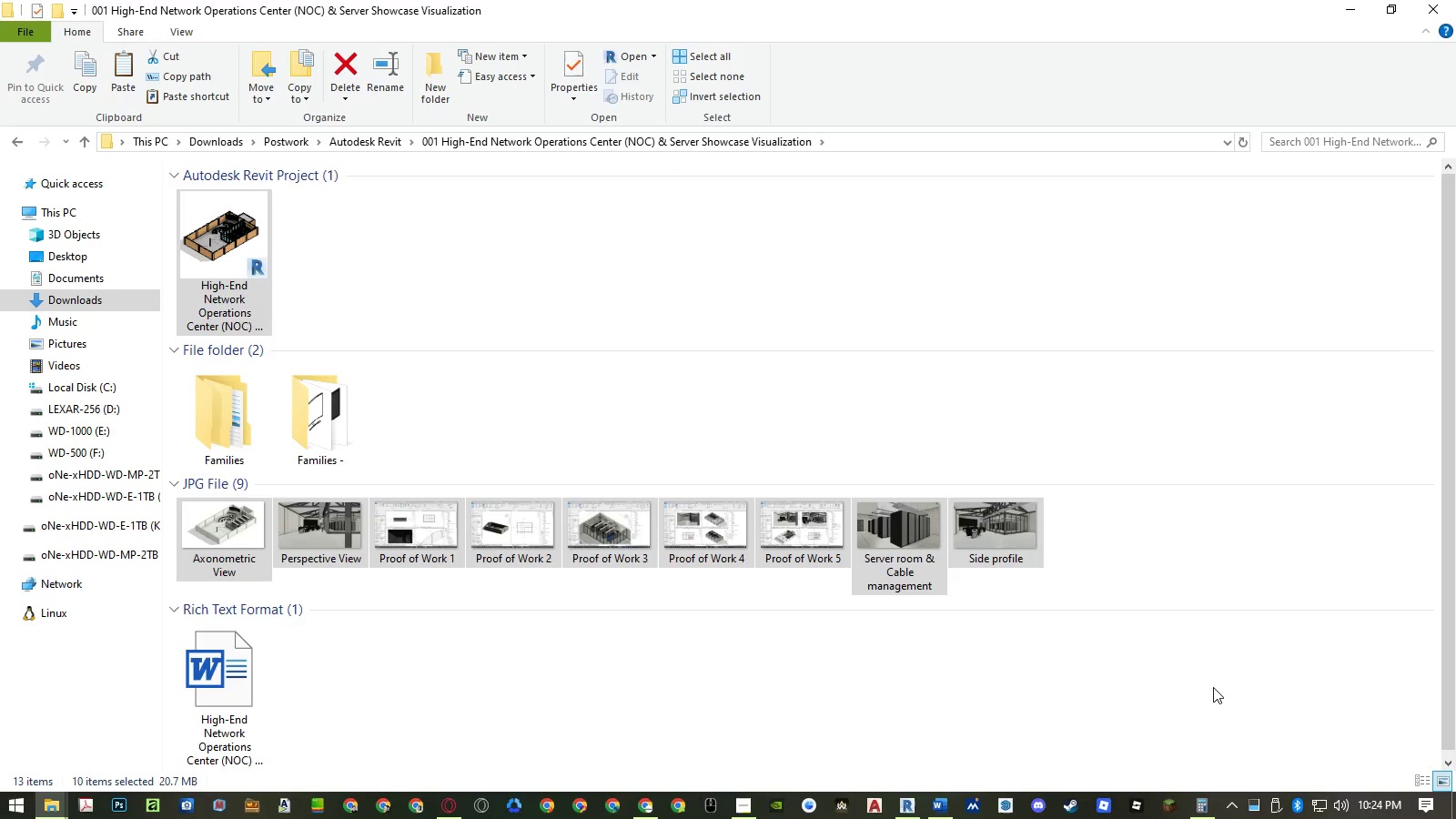 
left_click([1213, 687])
 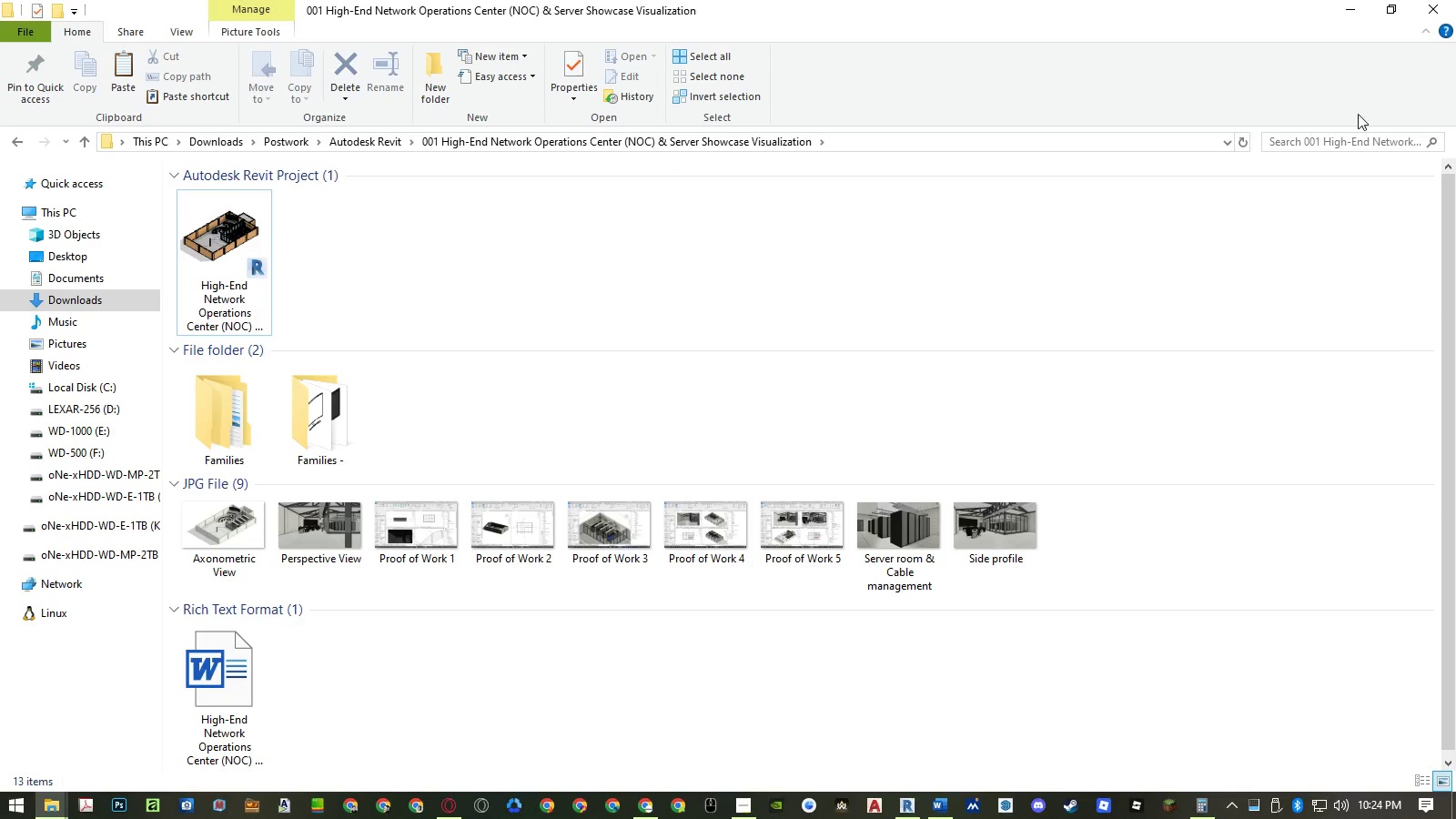 
left_click([1356, 17])
 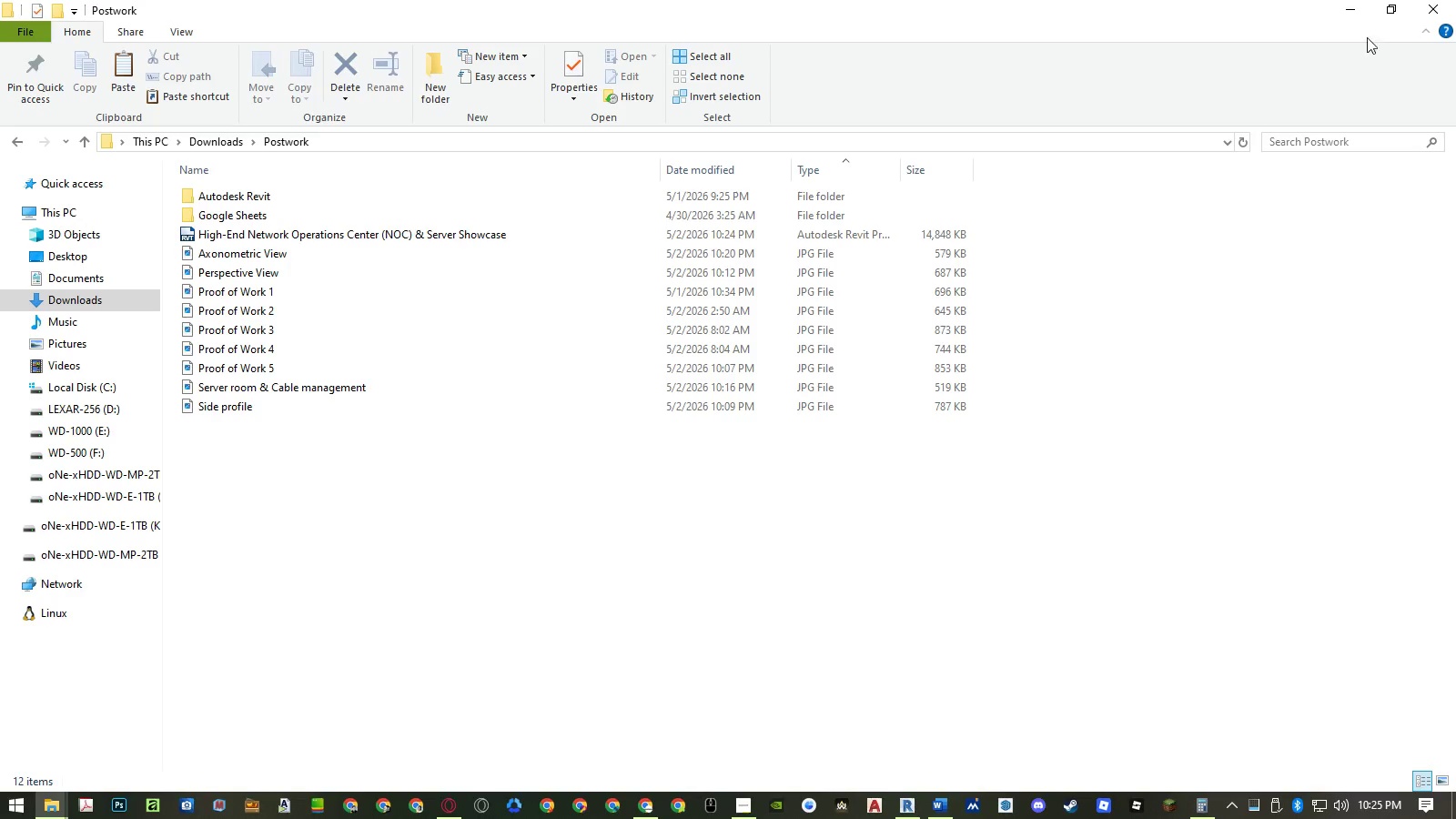 
left_click([1357, 15])
 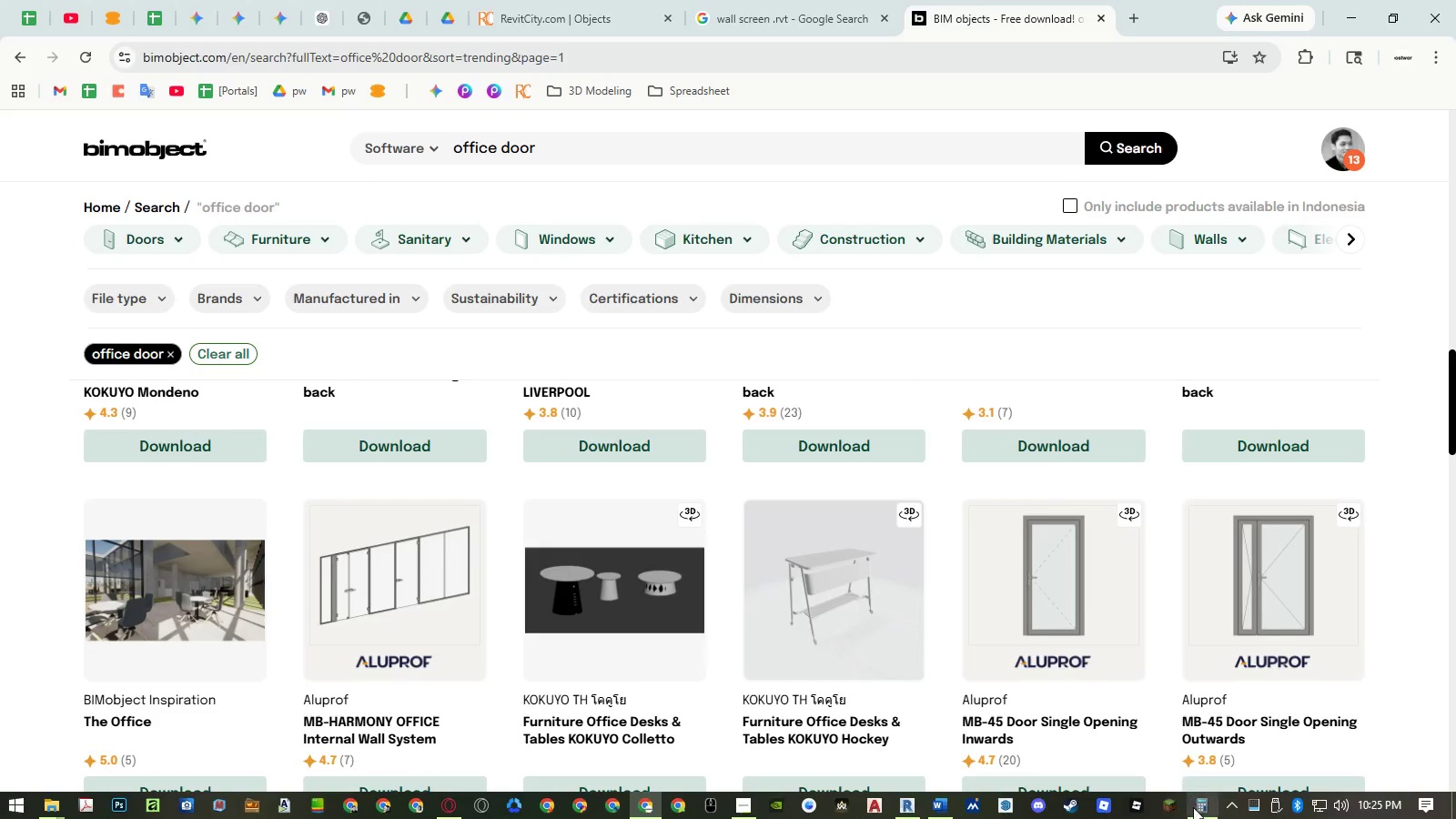 